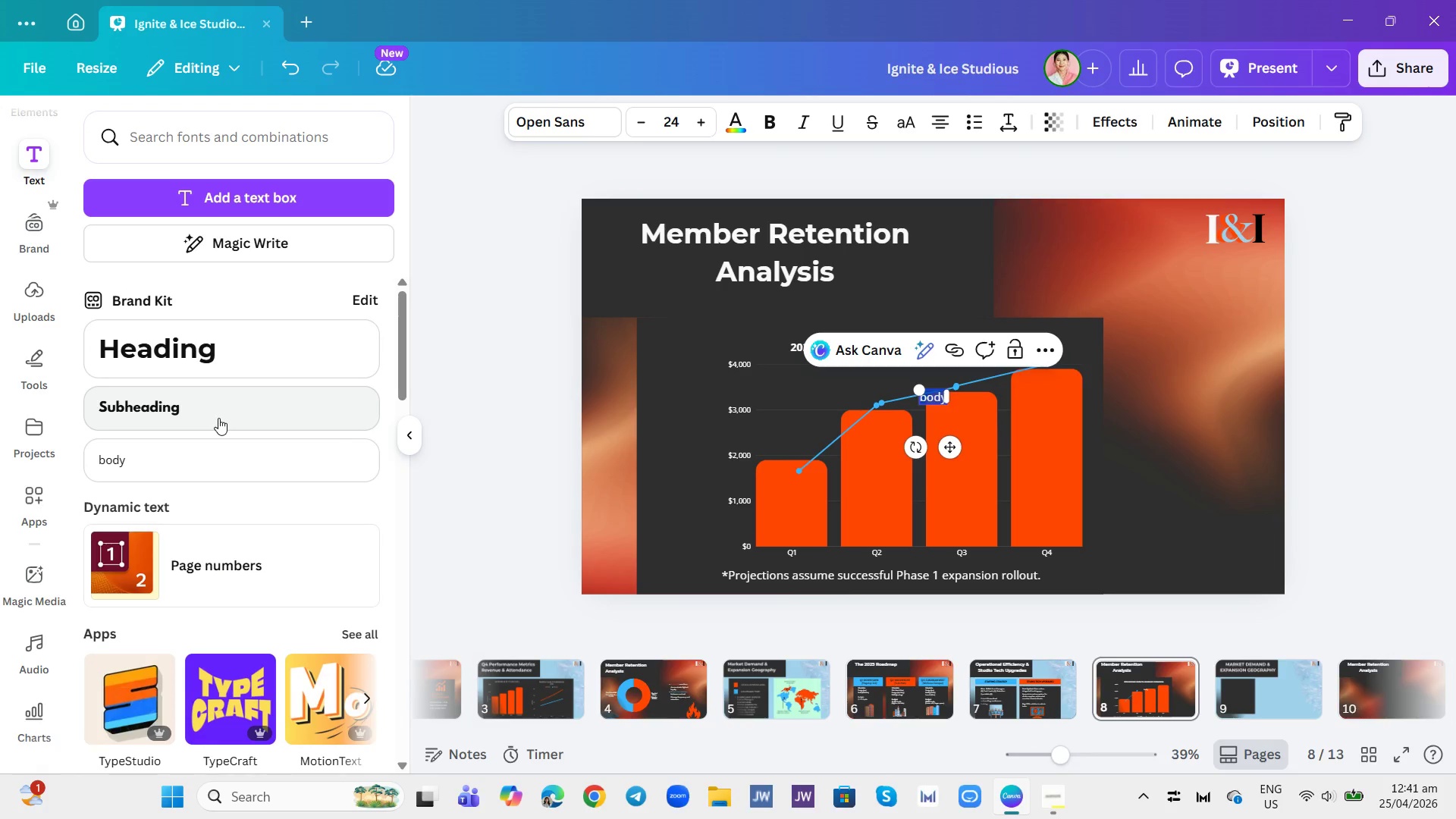 
left_click([218, 418])
 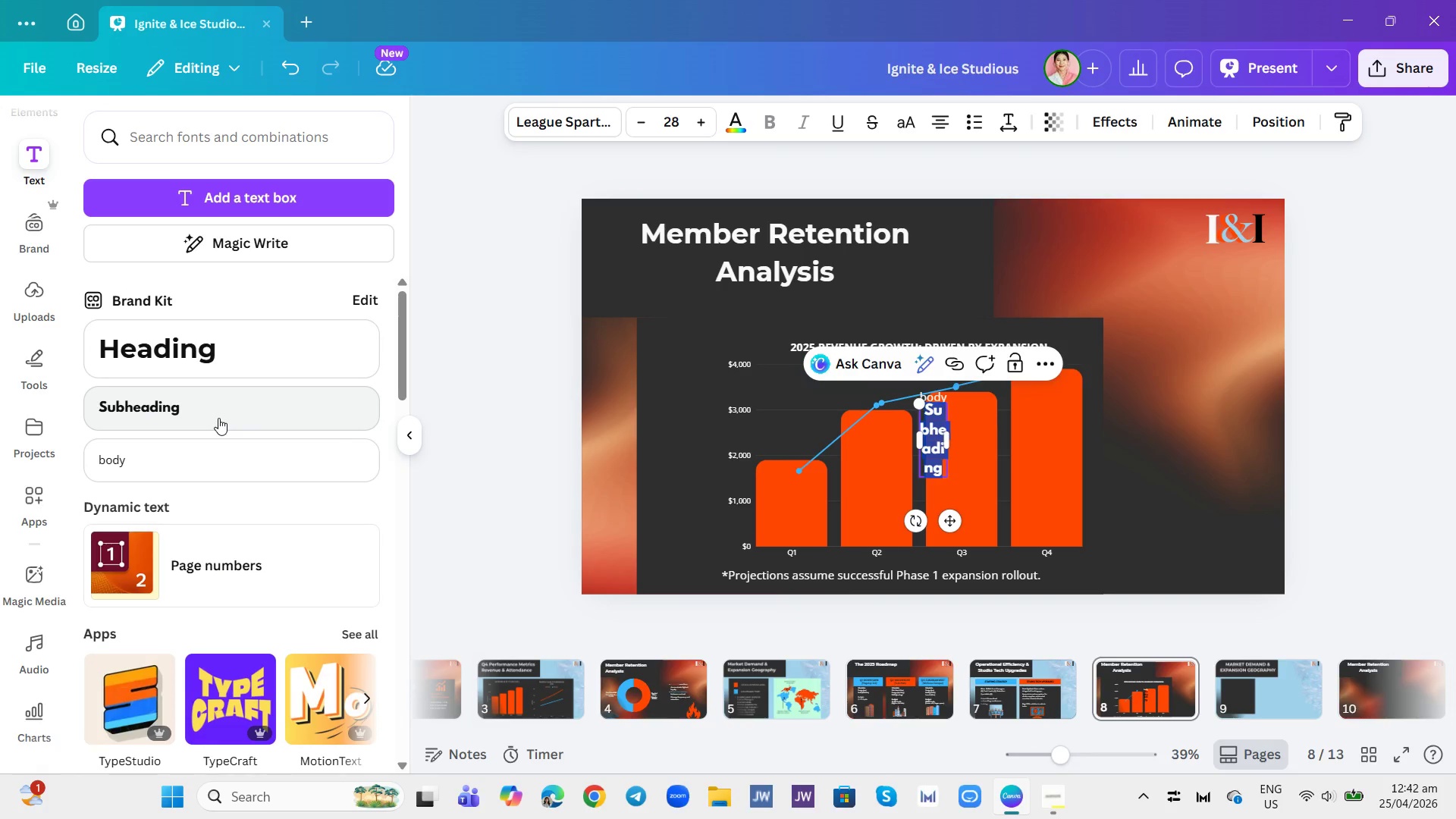 
type(+ 78% )
 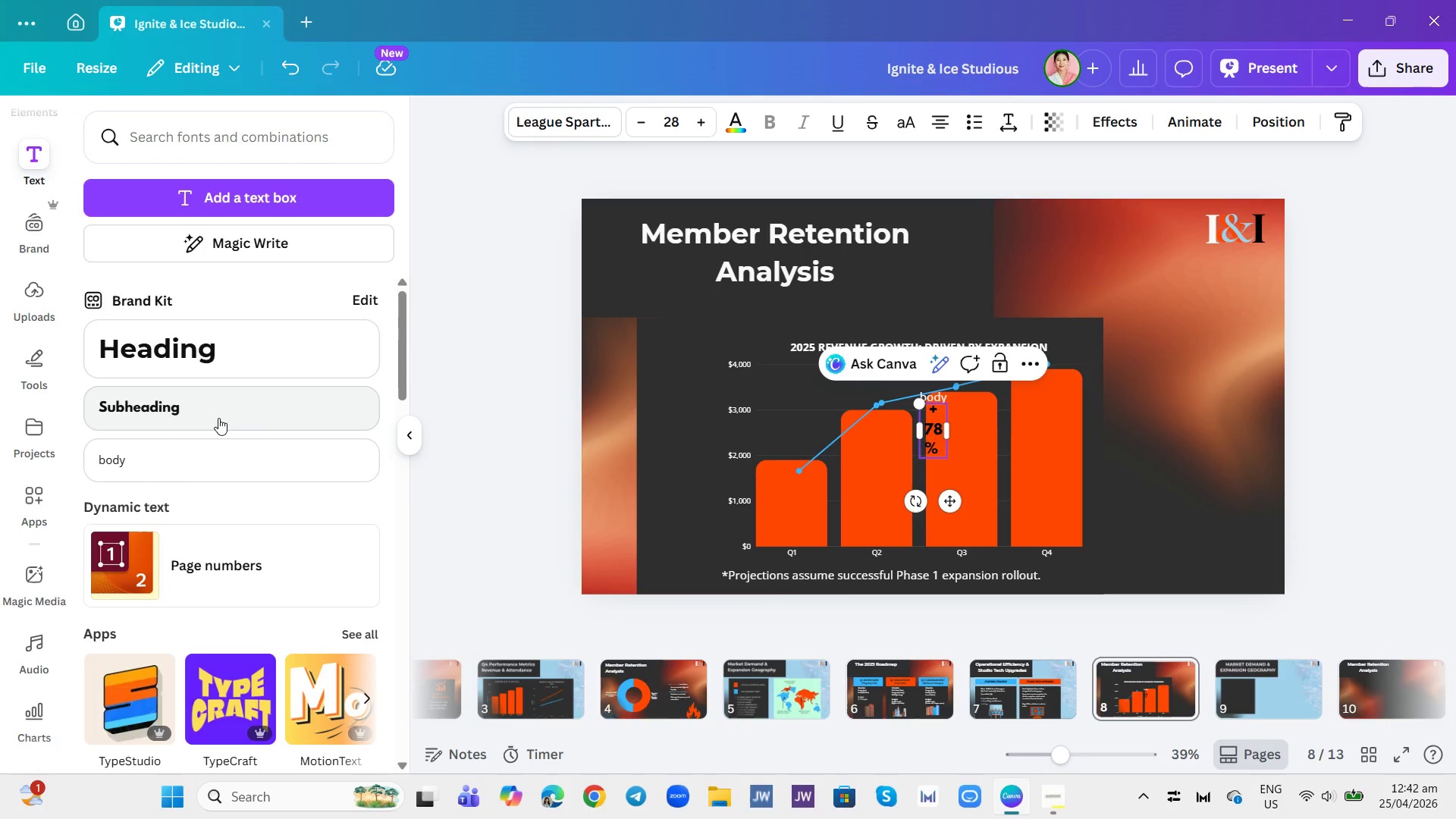 
type(YoY Q4 Rvenue)
 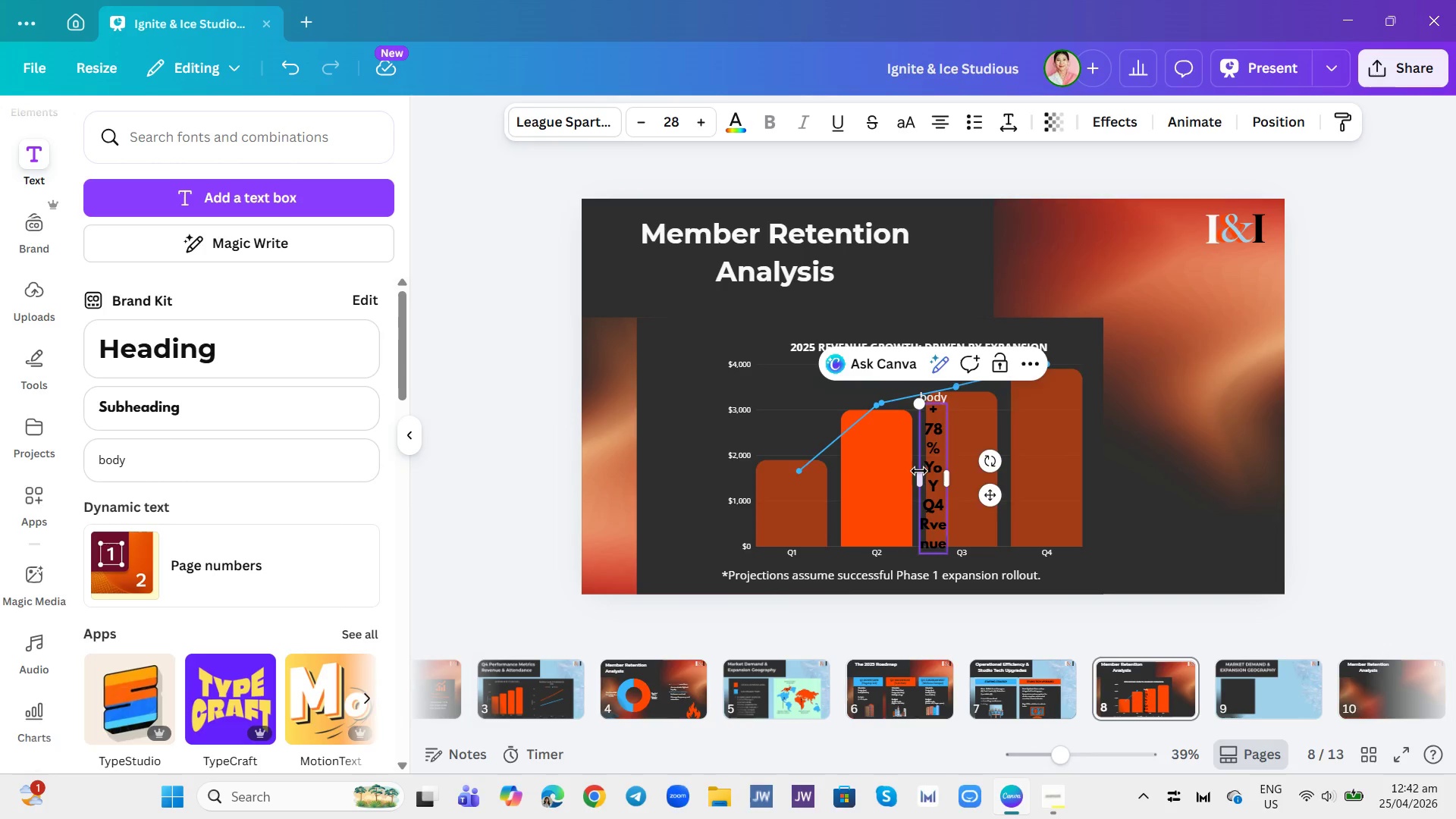 
left_click_drag(start_coordinate=[947, 476], to_coordinate=[991, 472])
 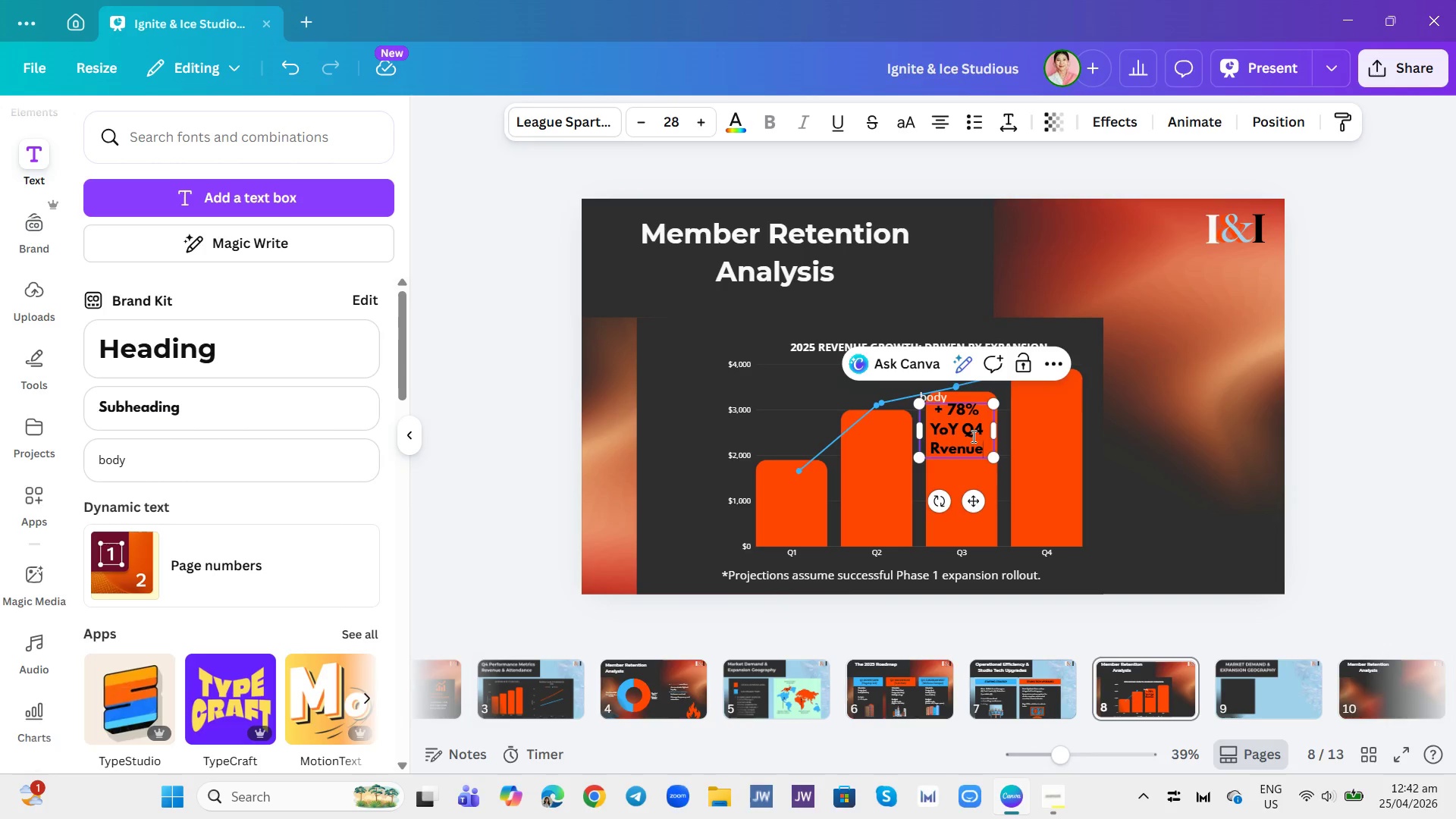 
left_click([963, 439])
 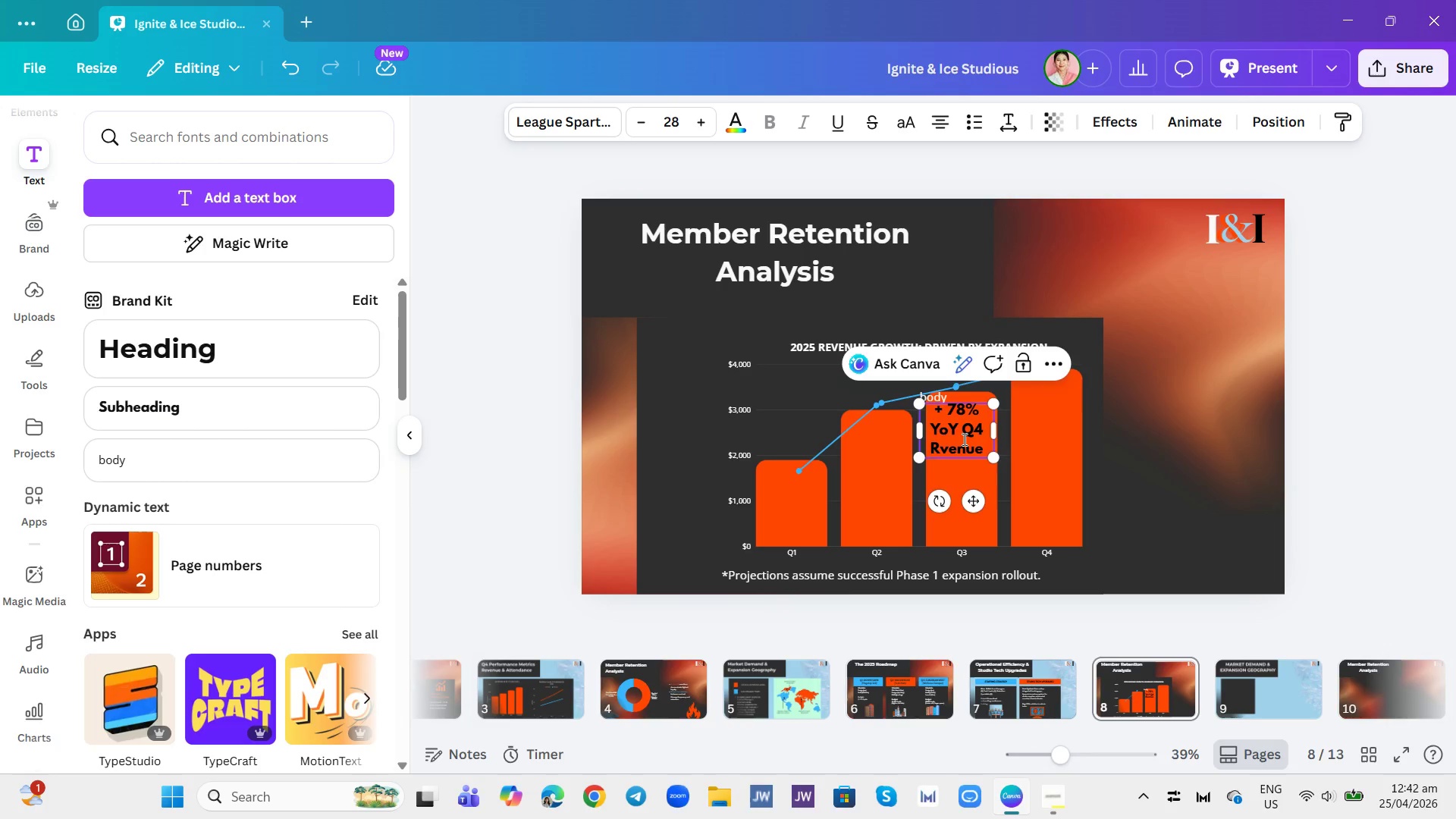 
key(Enter)
 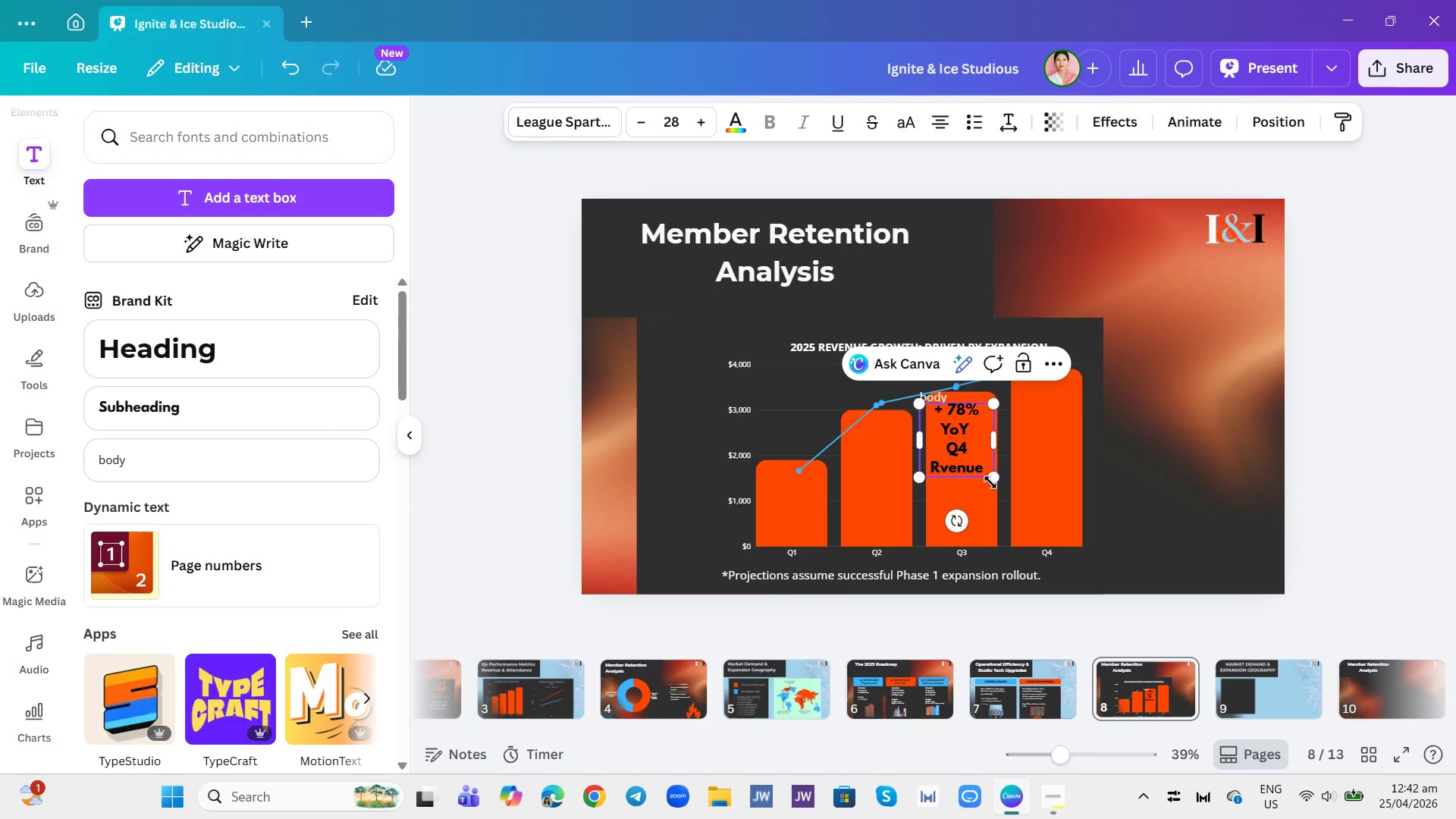 
left_click_drag(start_coordinate=[995, 482], to_coordinate=[959, 452])
 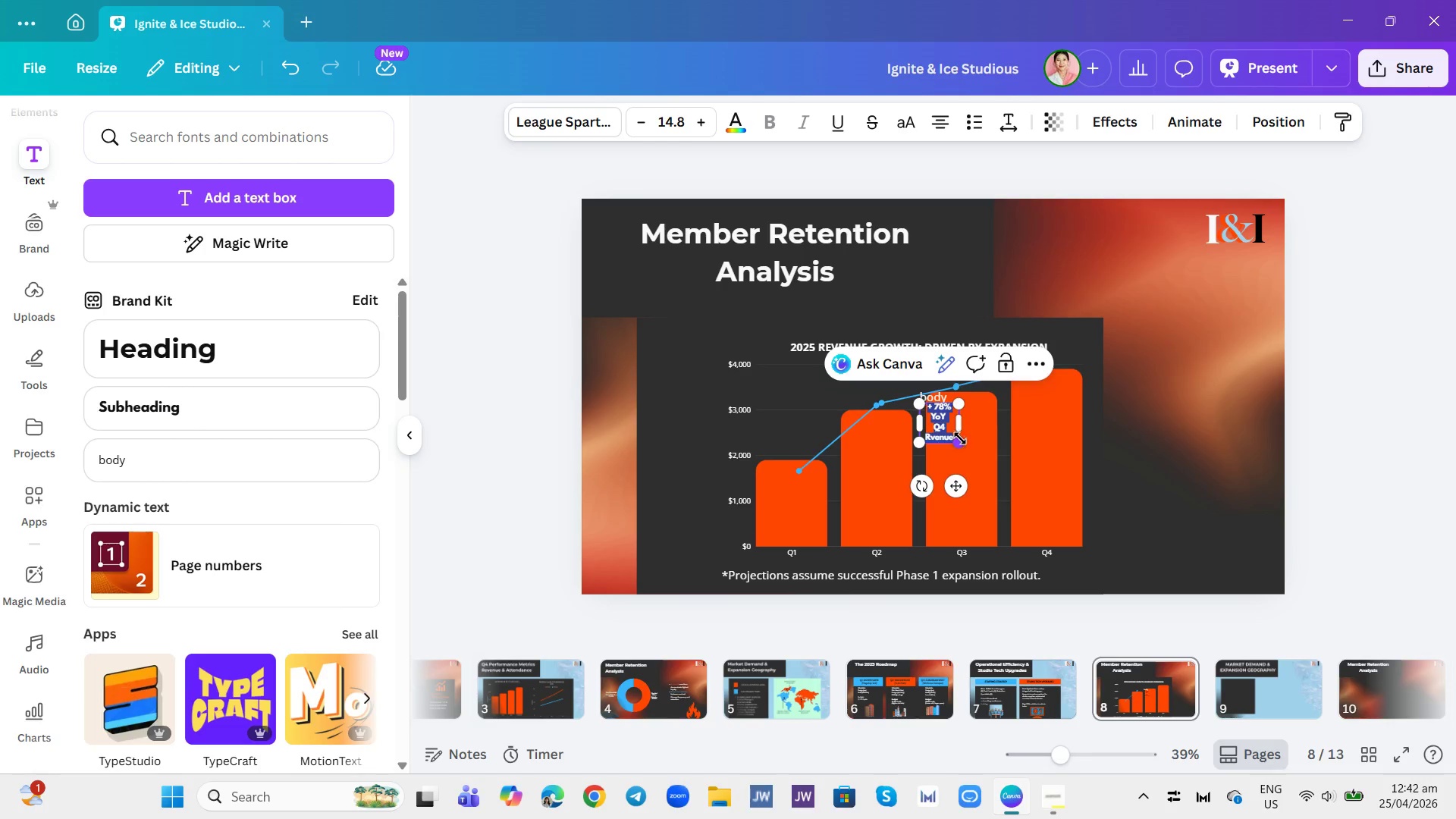 
left_click_drag(start_coordinate=[960, 443], to_coordinate=[974, 453])
 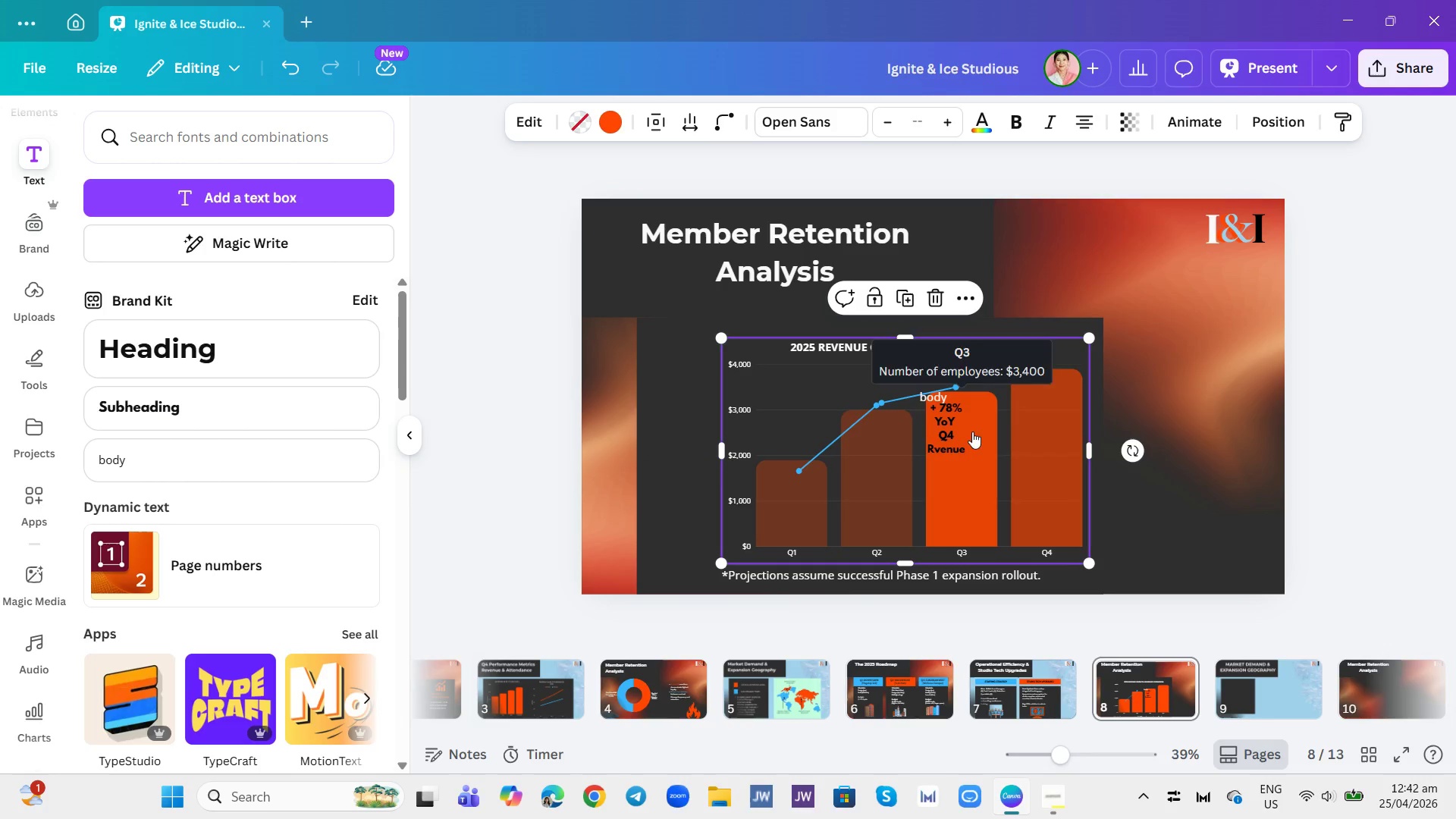 
left_click_drag(start_coordinate=[951, 429], to_coordinate=[1056, 413])
 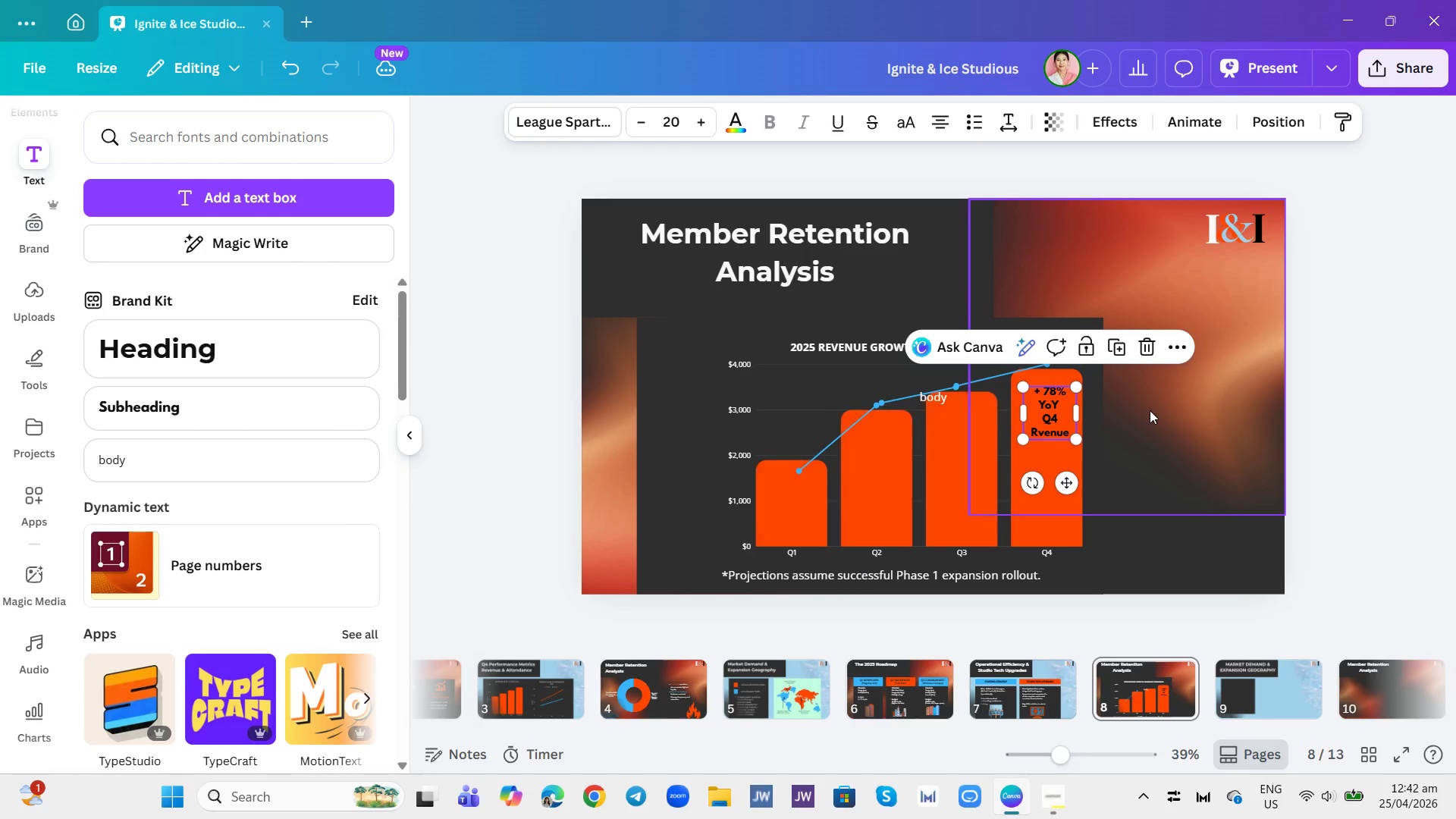 
left_click([1153, 413])
 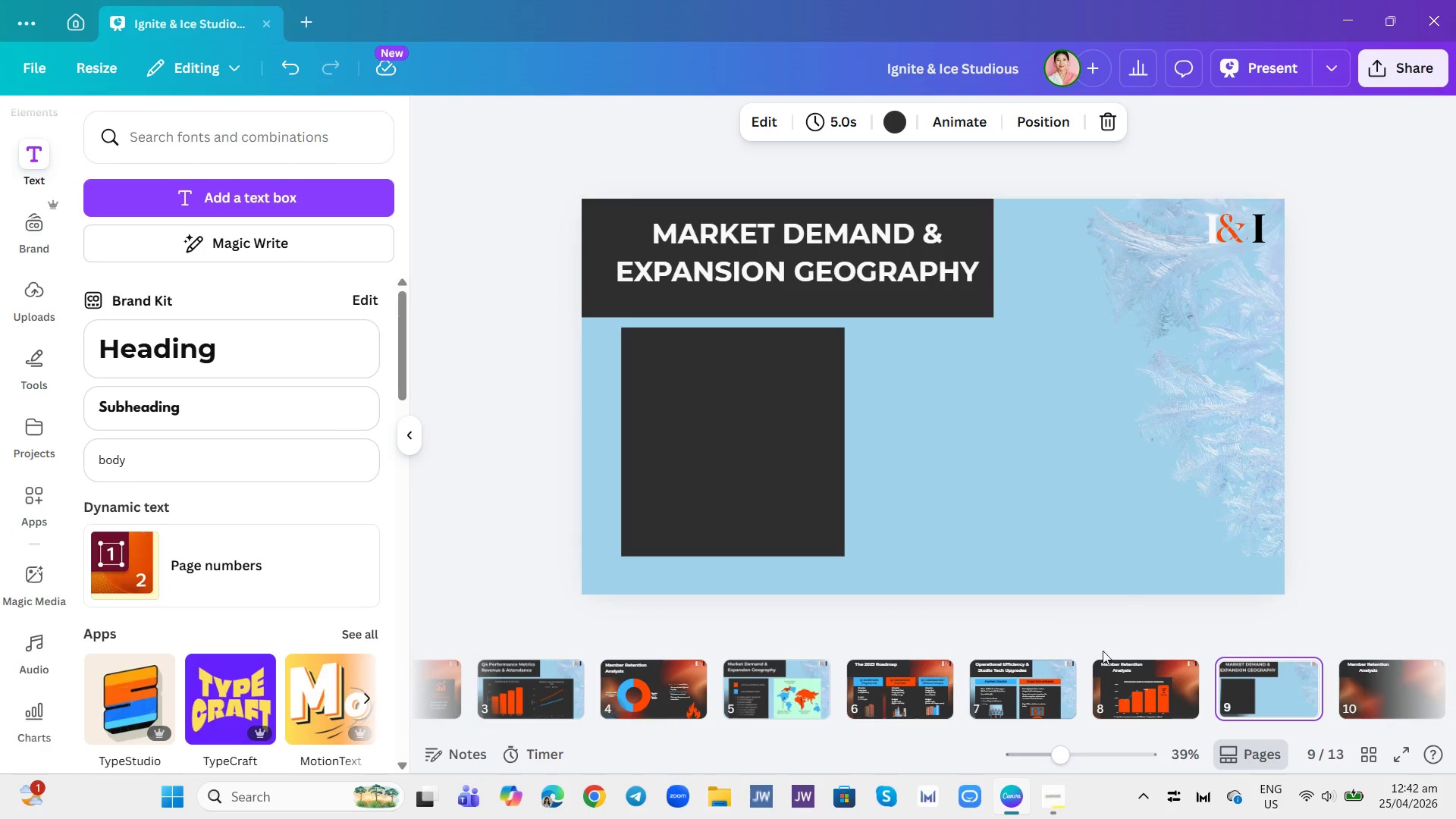 
wait(10.3)
 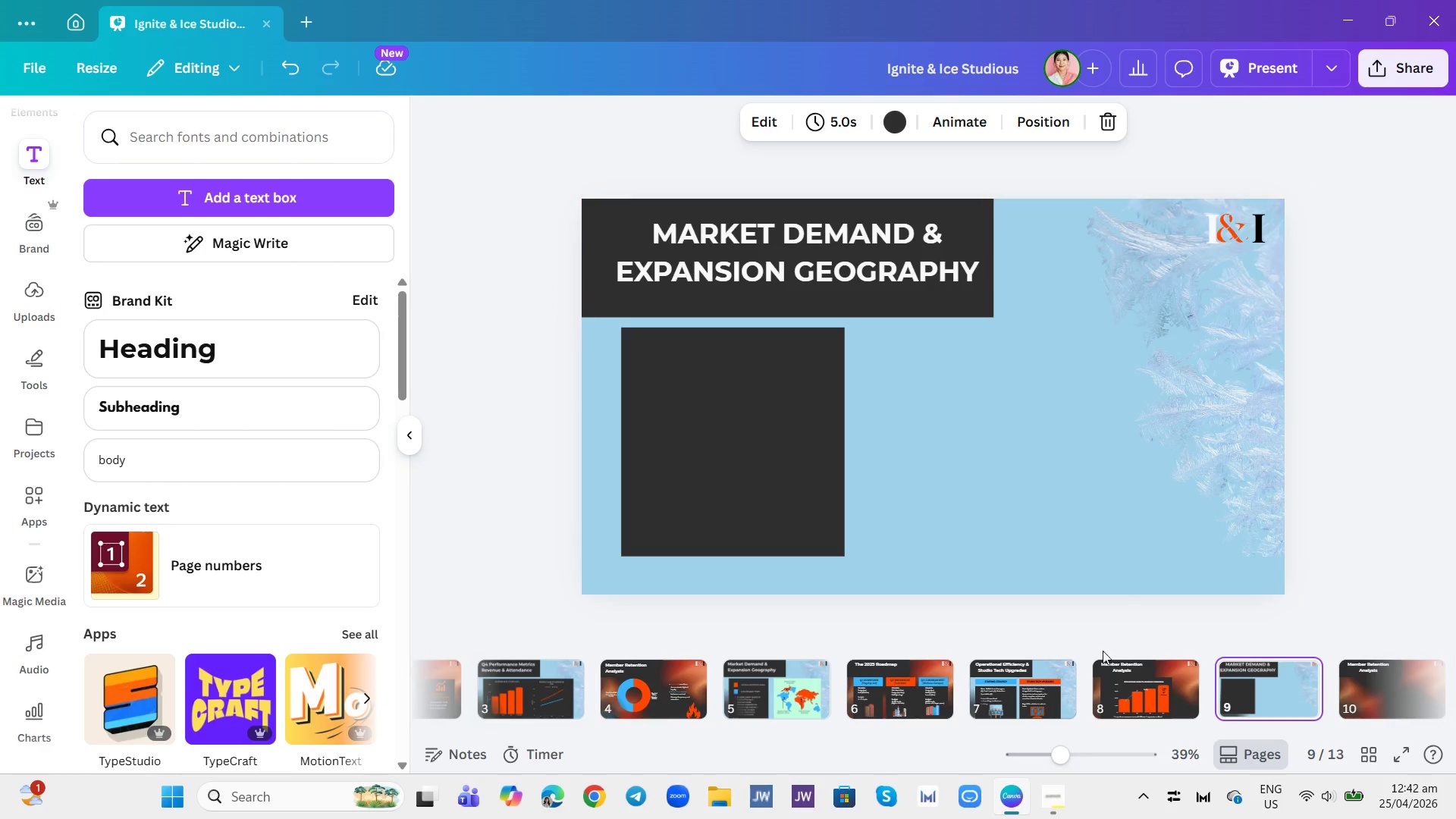 
double_click([831, 267])
 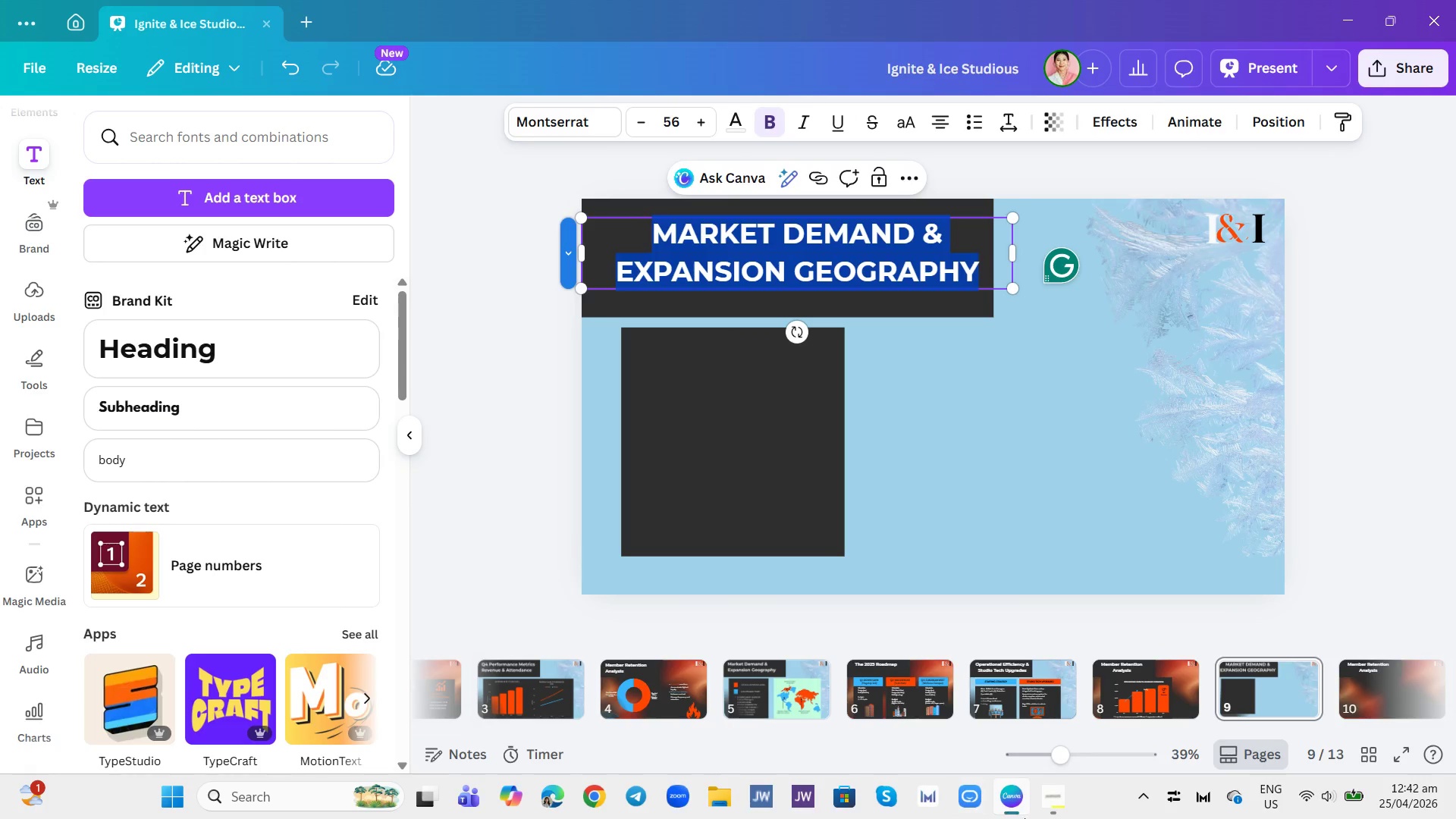 
left_click([1054, 795])